 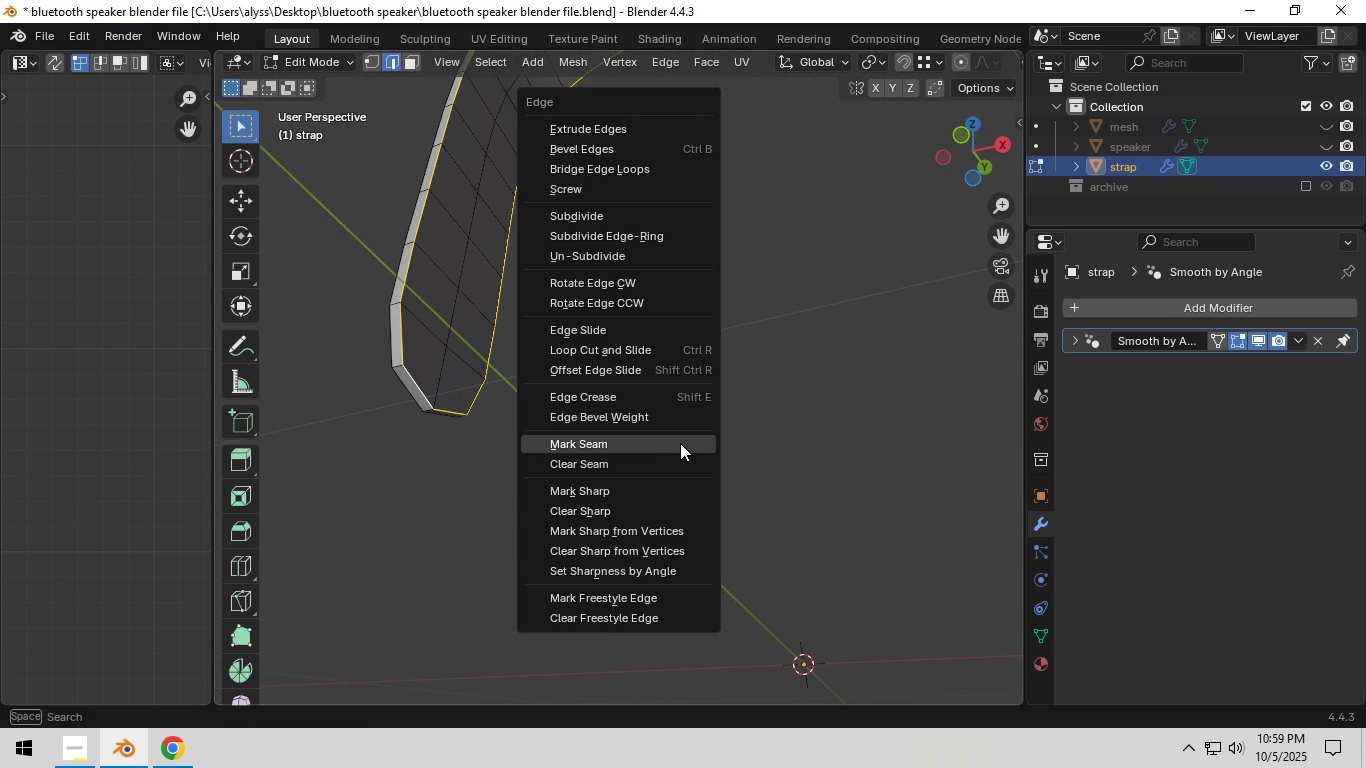 
left_click([681, 443])
 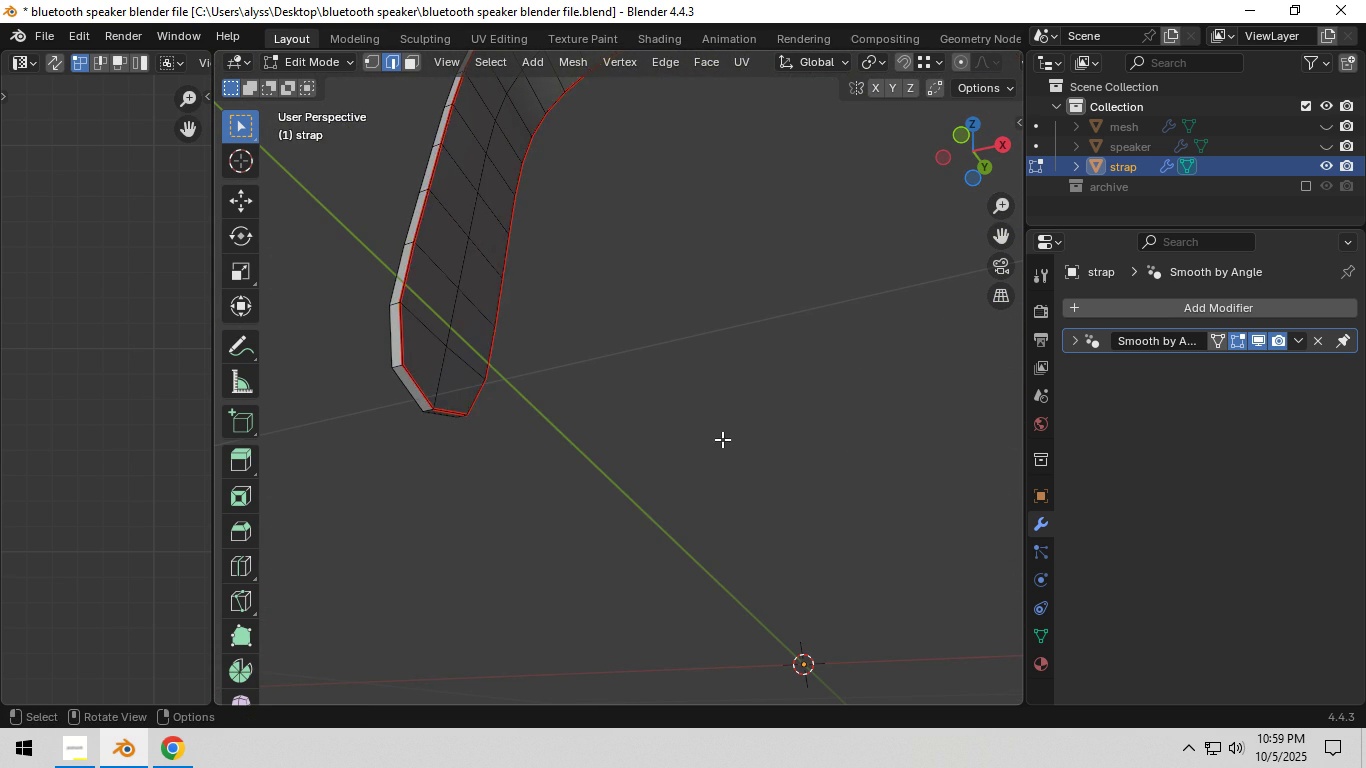 
left_click([722, 439])
 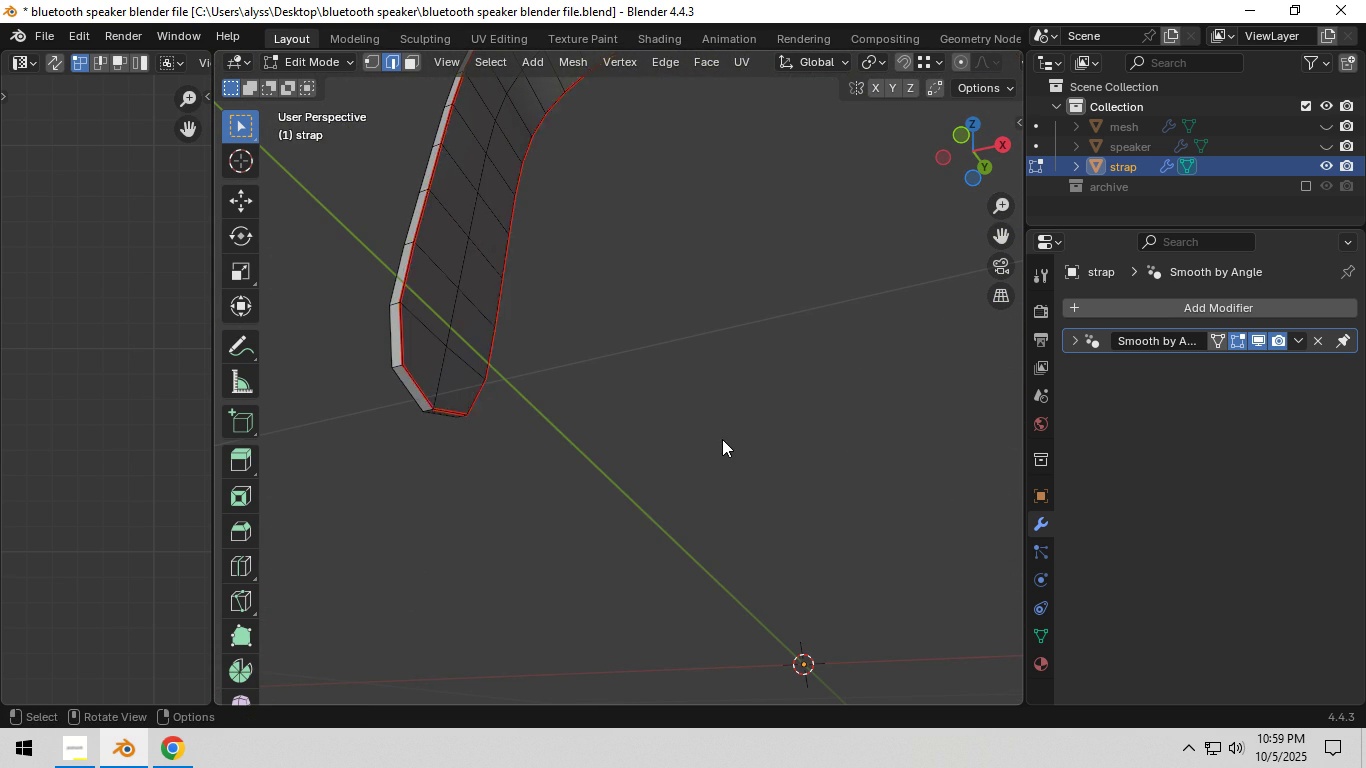 
key(Tab)
 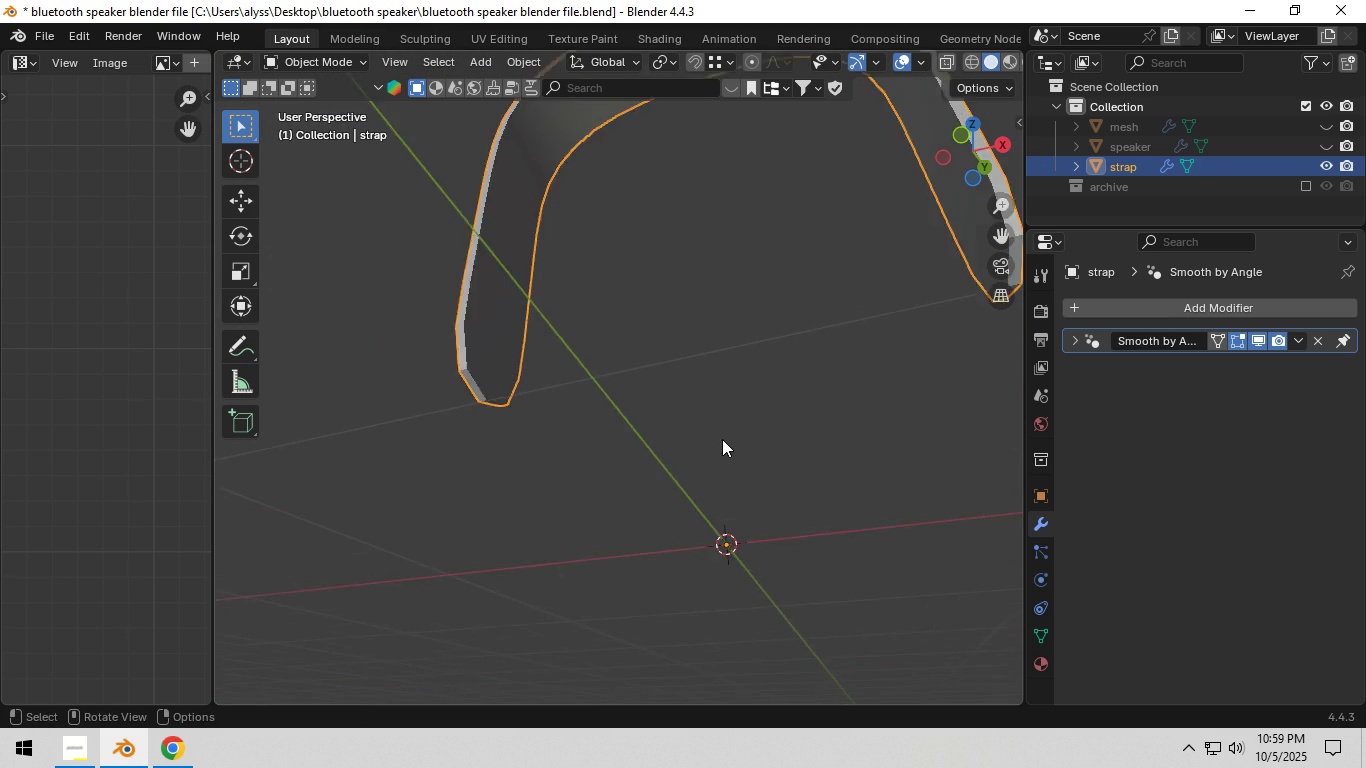 
scroll: coordinate [722, 439], scroll_direction: down, amount: 3.0
 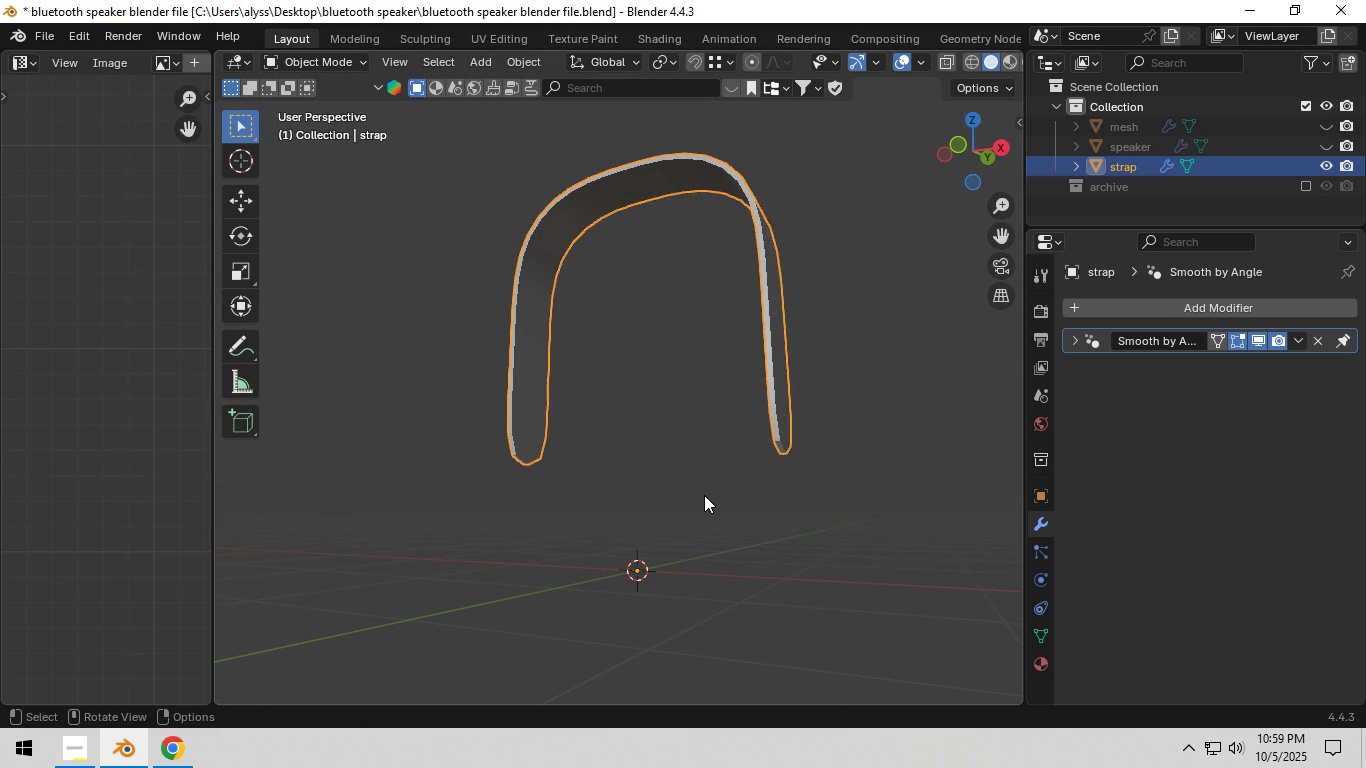 
left_click([704, 495])